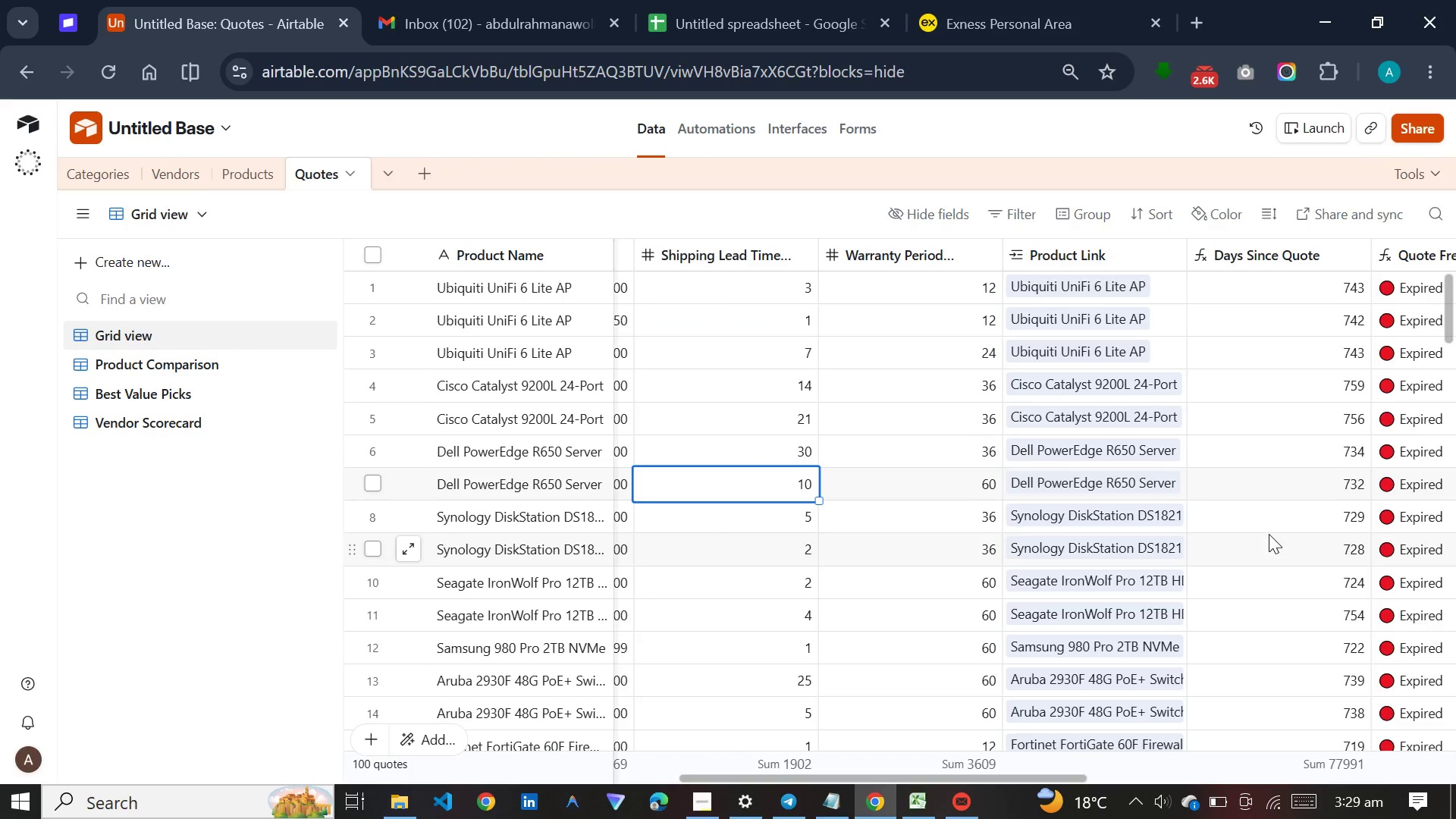 
scroll: coordinate [1269, 534], scroll_direction: down, amount: 14.0
 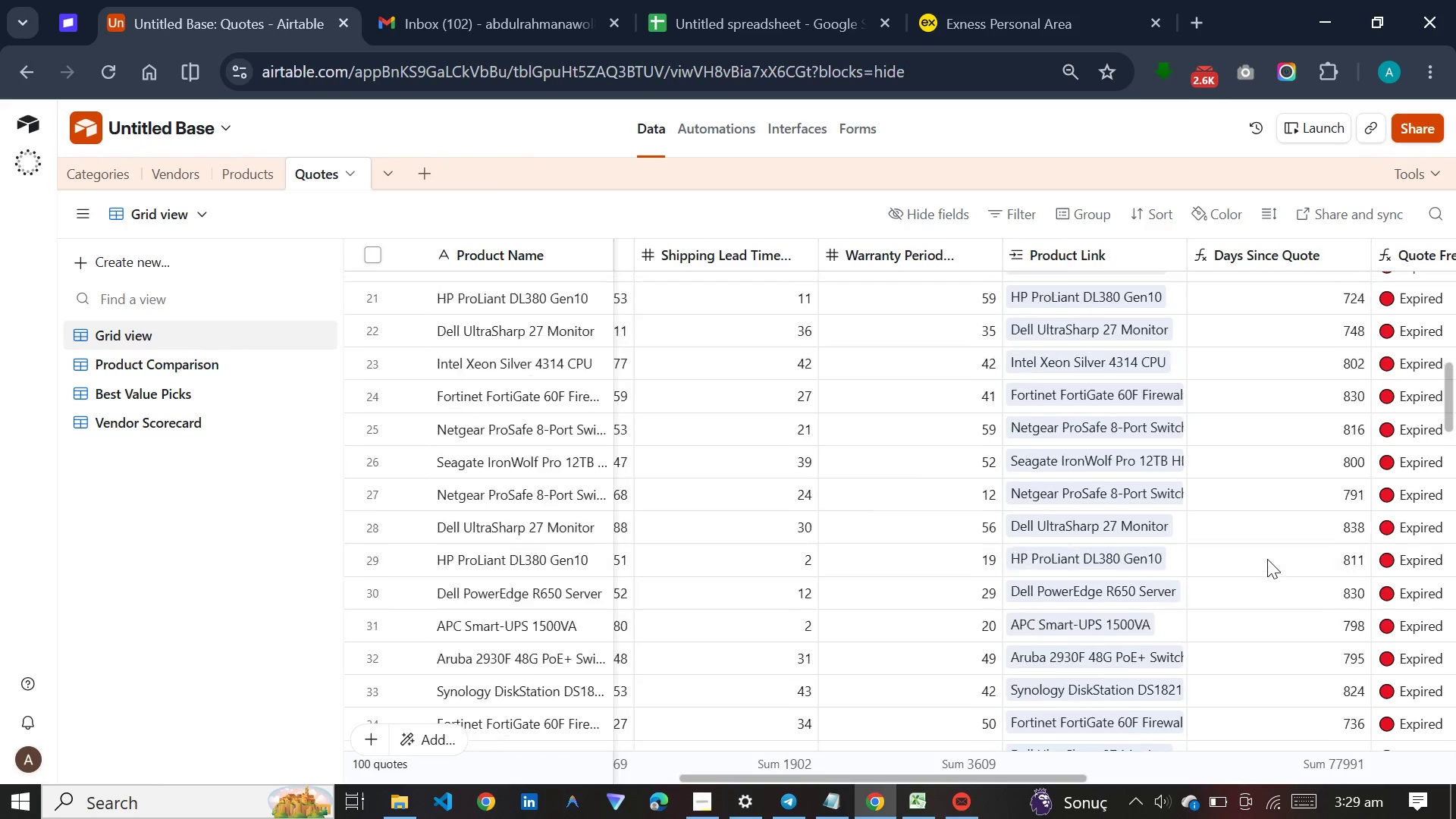 
scroll: coordinate [1267, 559], scroll_direction: up, amount: 22.0
 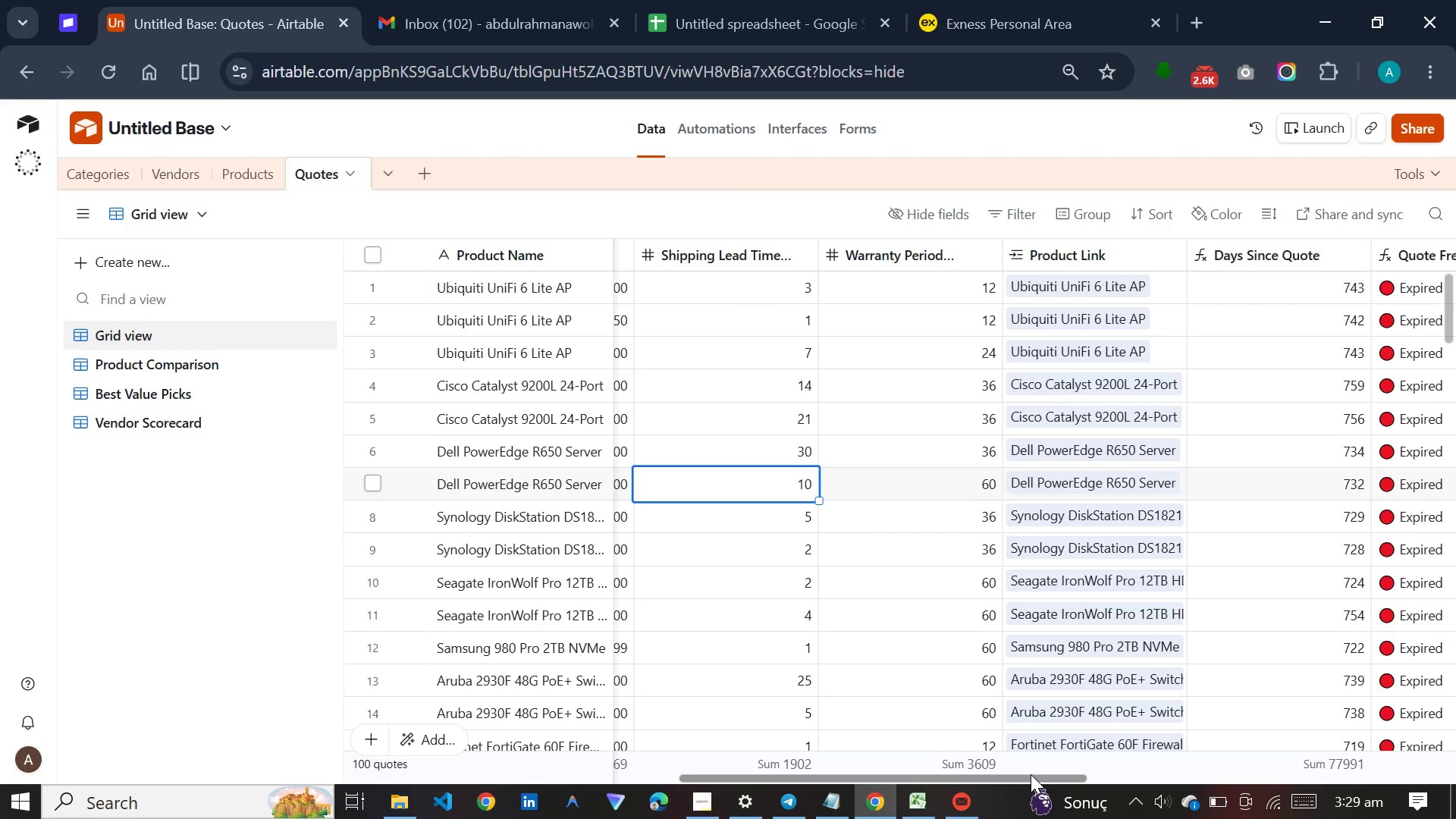 
left_click_drag(start_coordinate=[1031, 774], to_coordinate=[598, 613])
 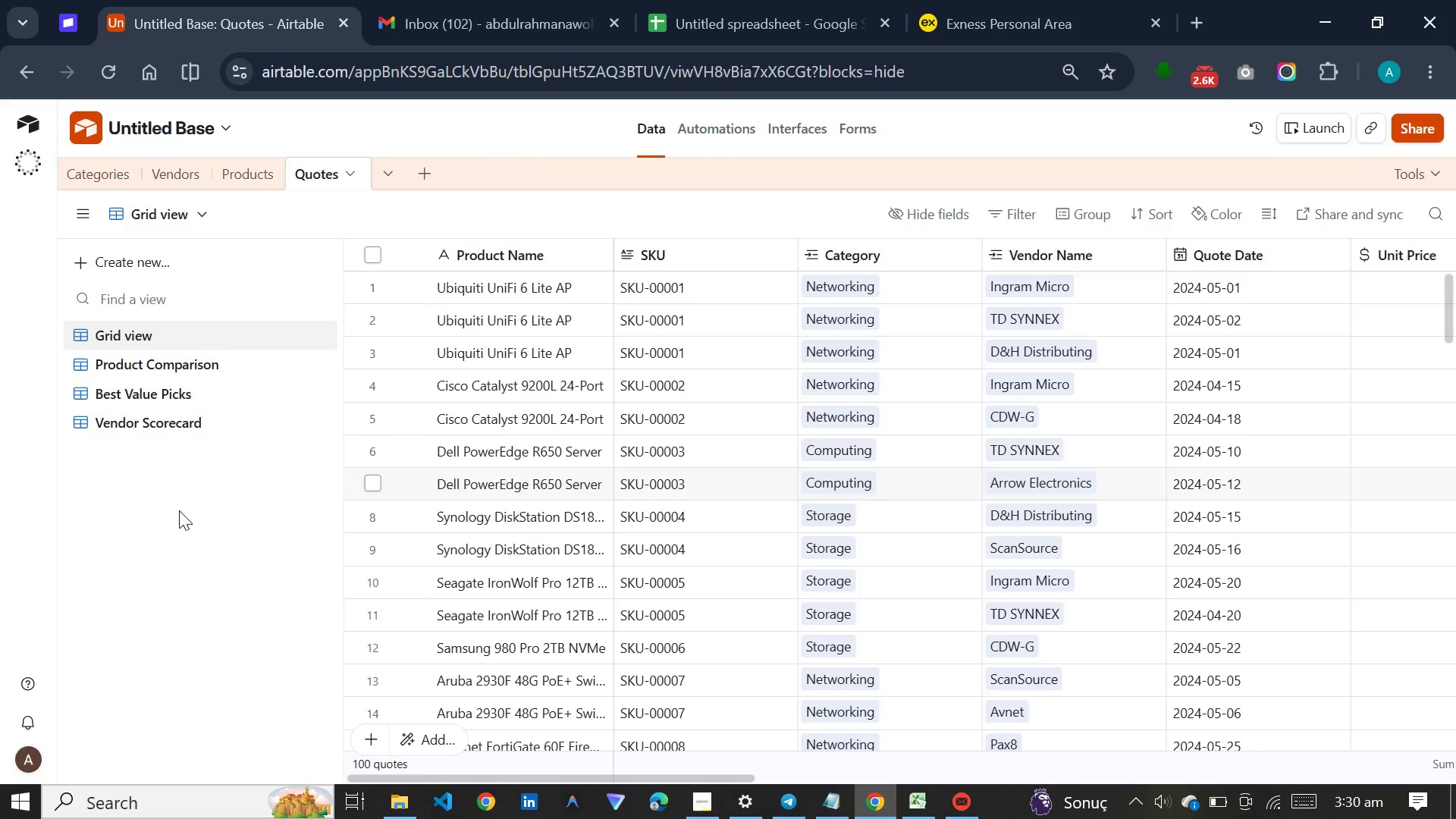 
wait(46.41)
 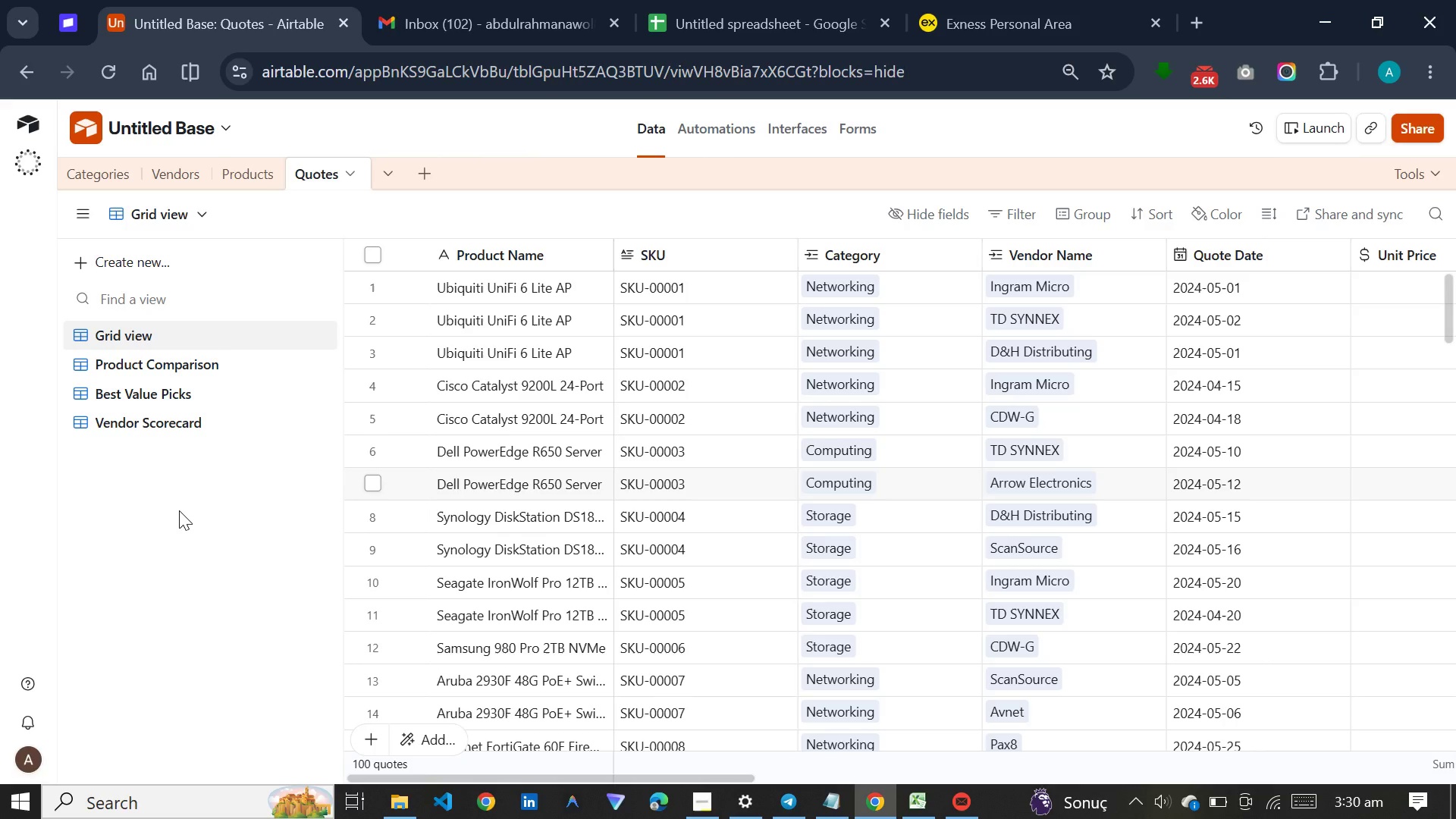 
left_click([112, 355])
 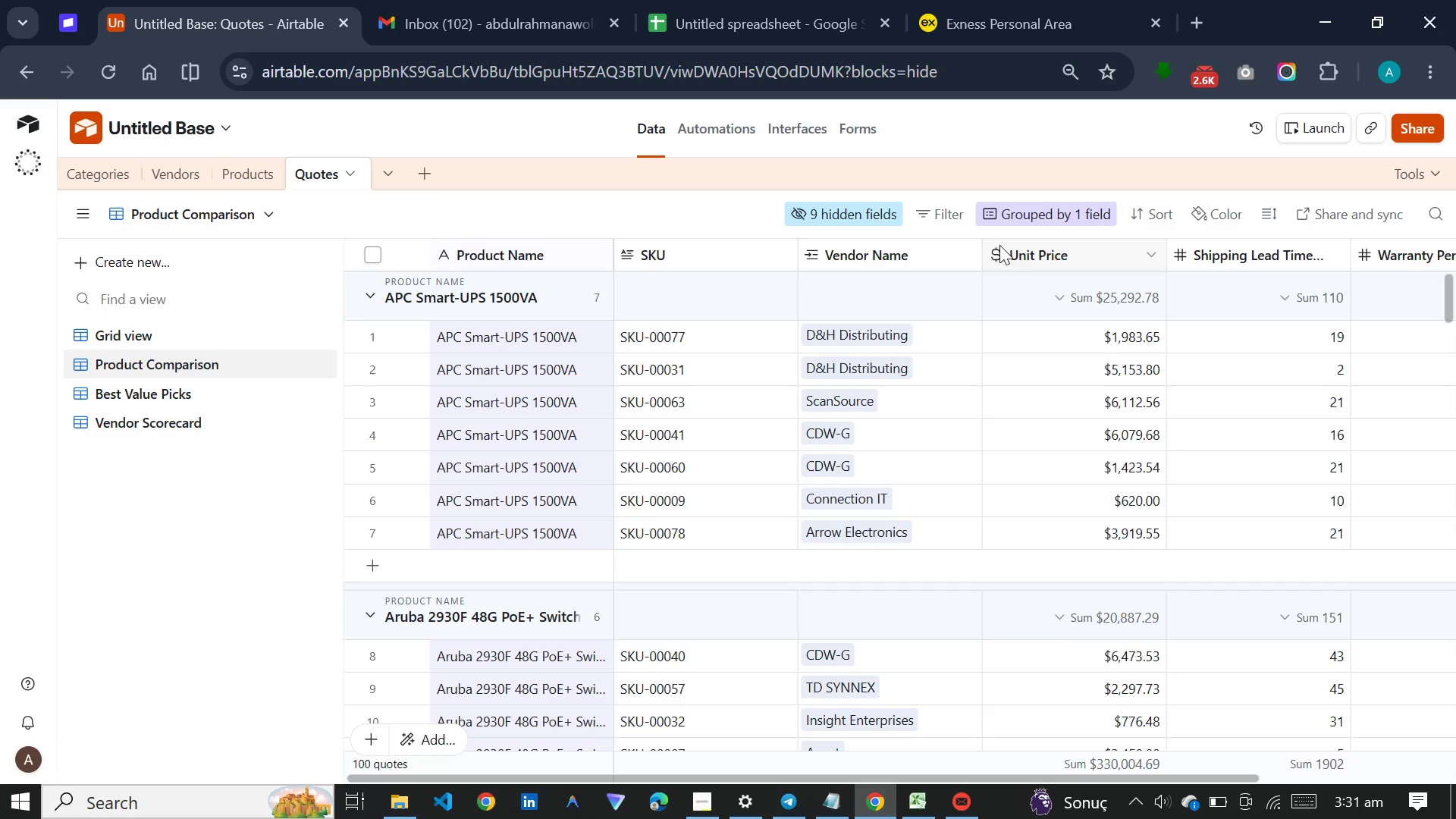 
wait(33.91)
 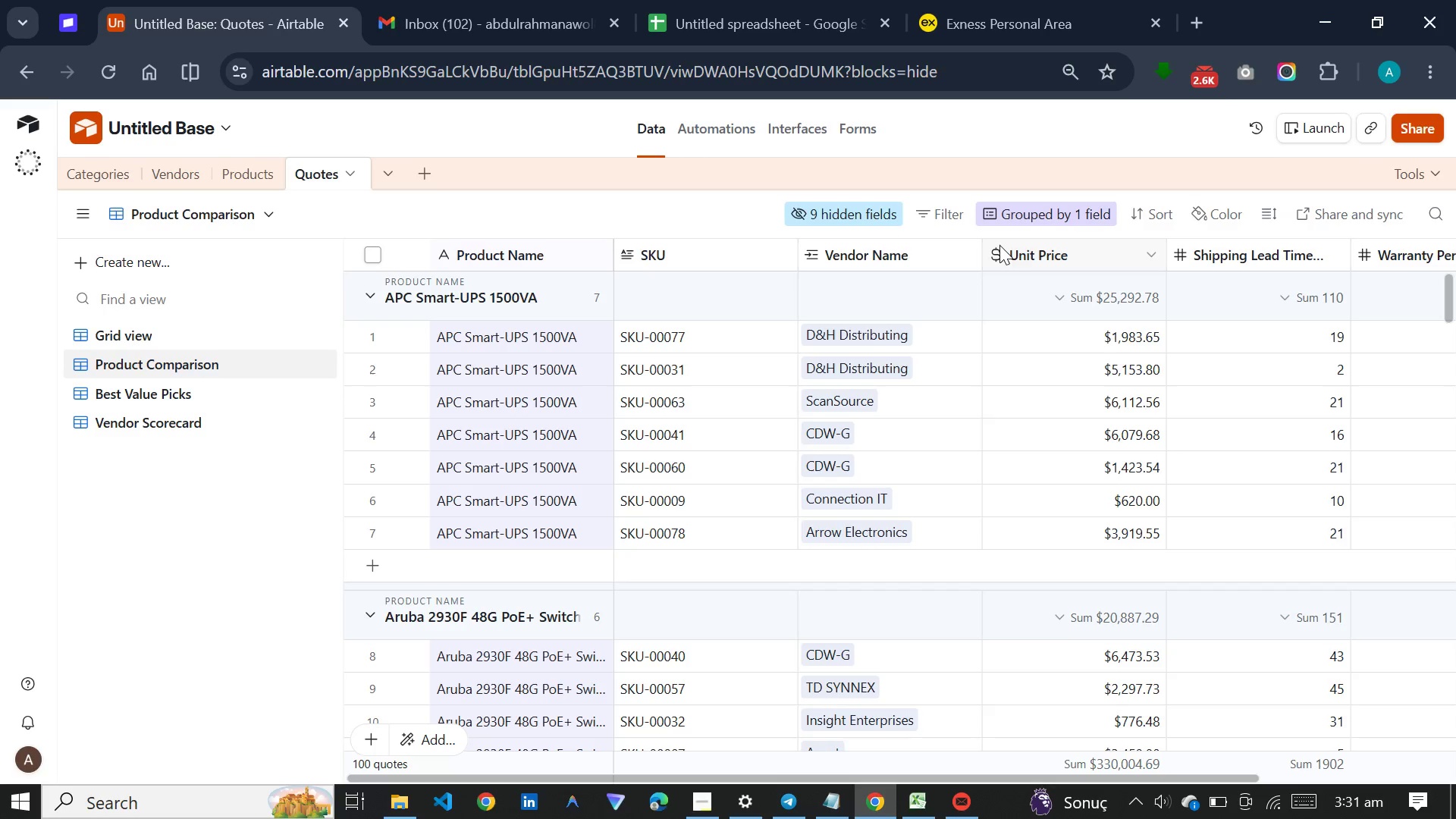 
left_click([157, 400])
 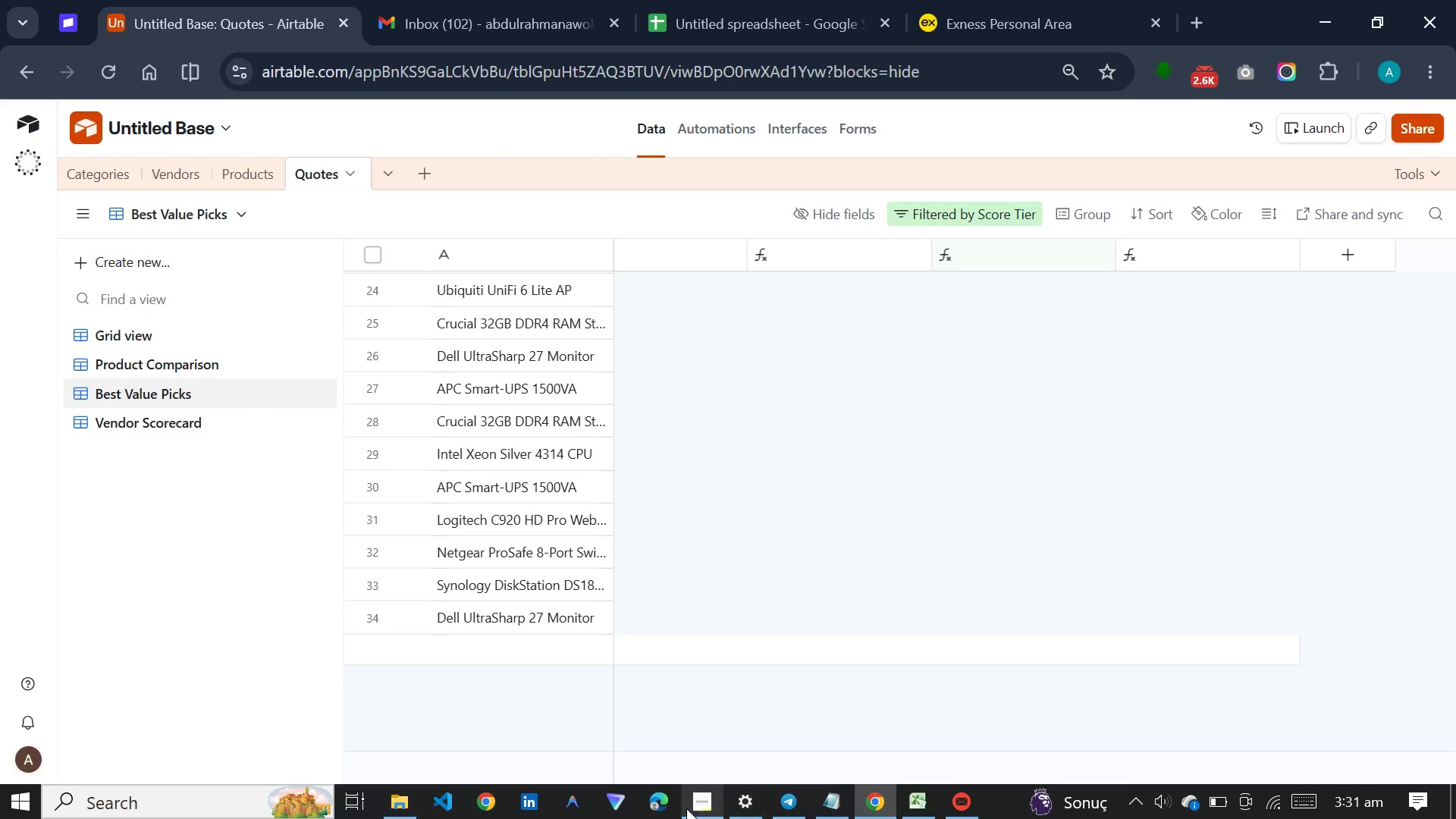 
left_click([695, 798])